 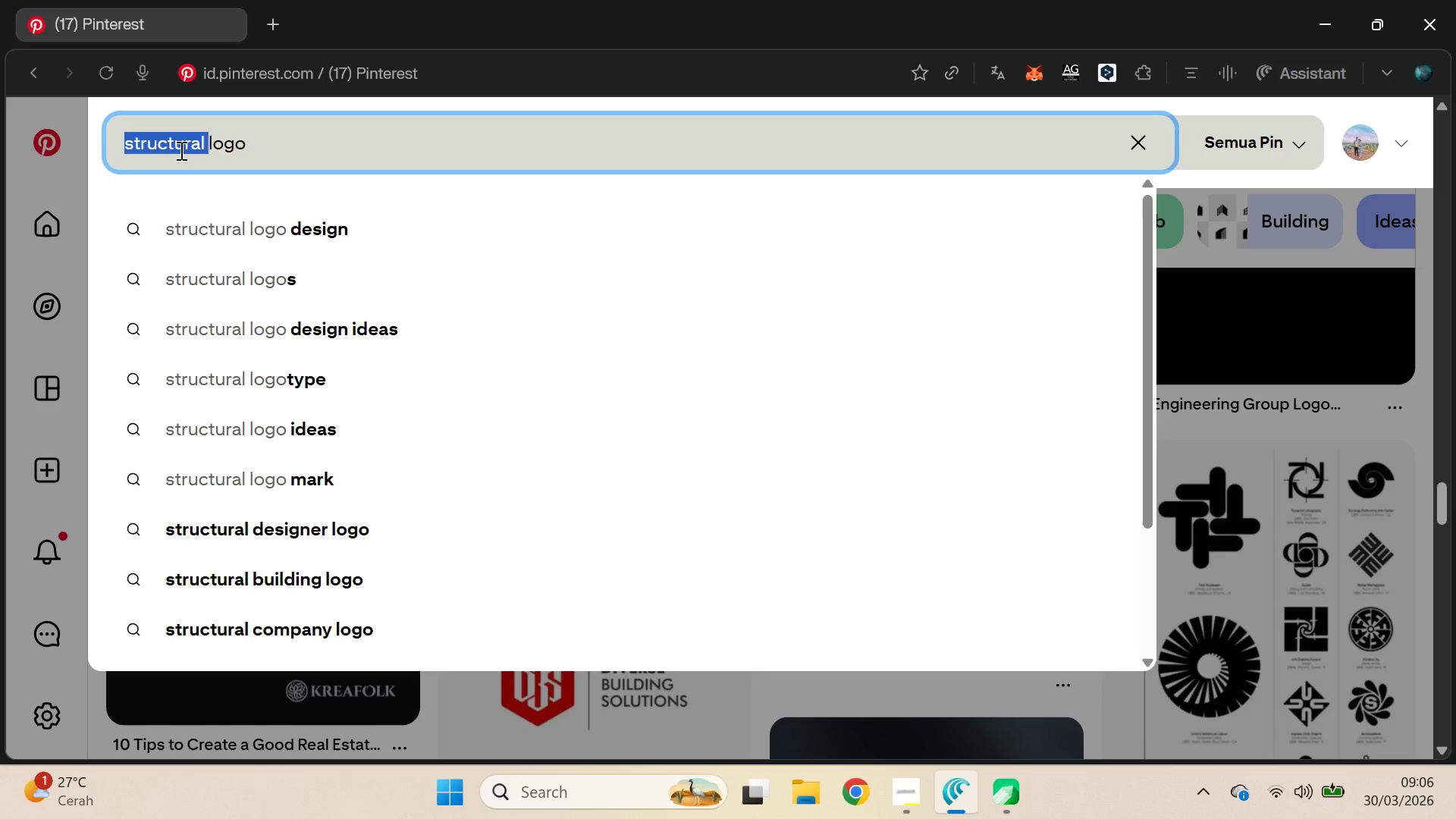 
key(Control+ControlLeft)
 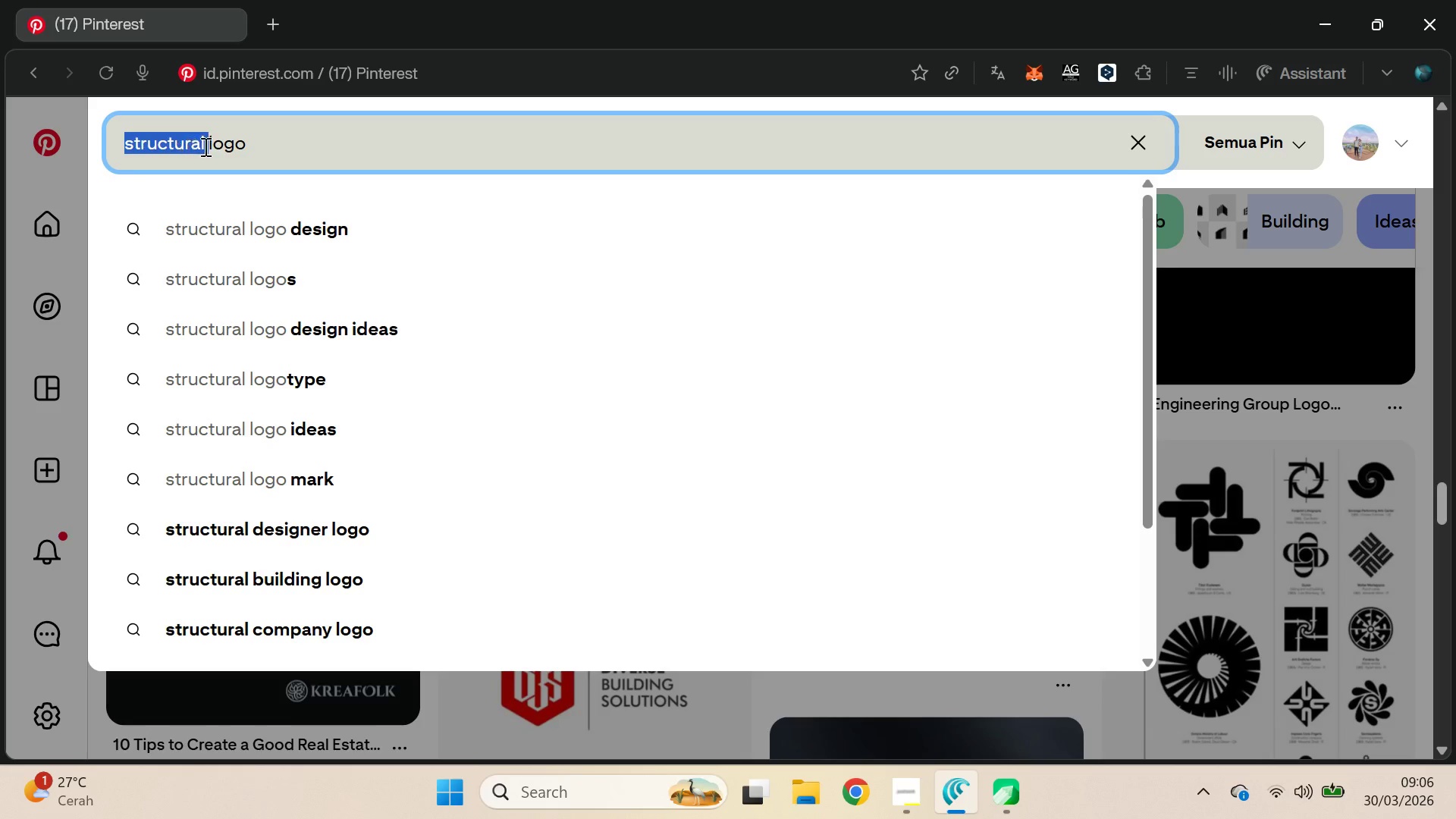 
key(Control+V)
 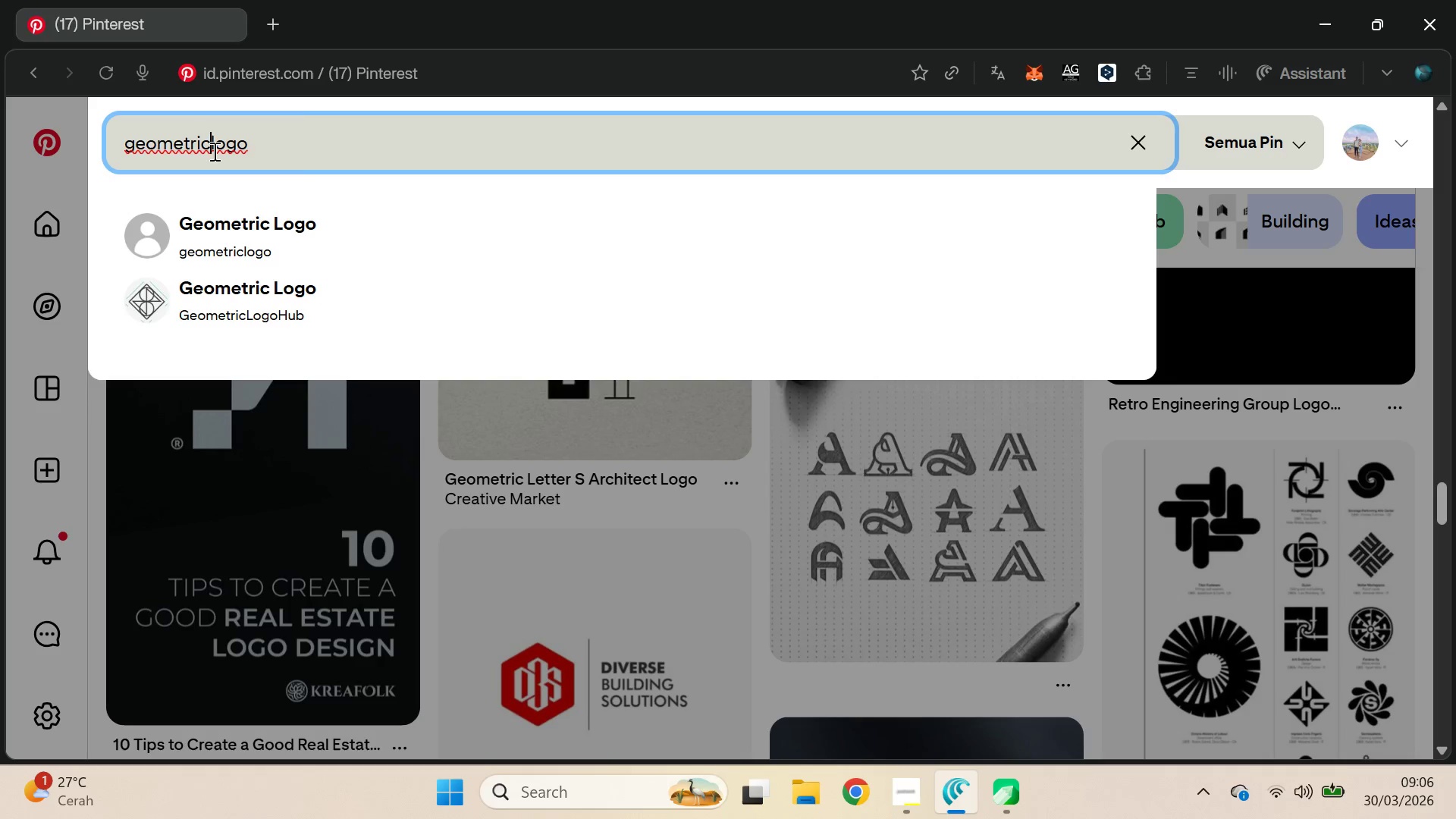 
key(Space)
 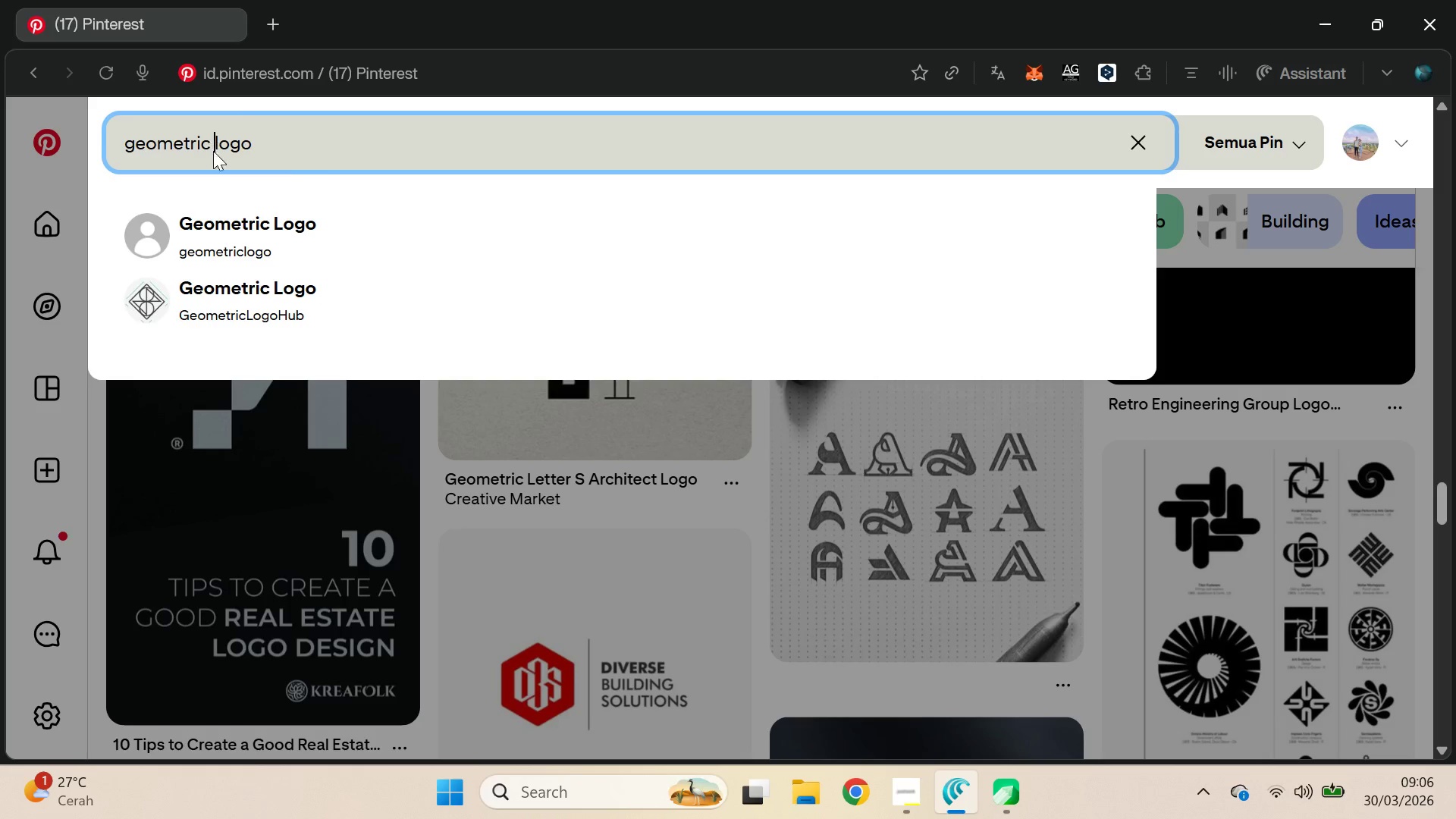 
key(Enter)
 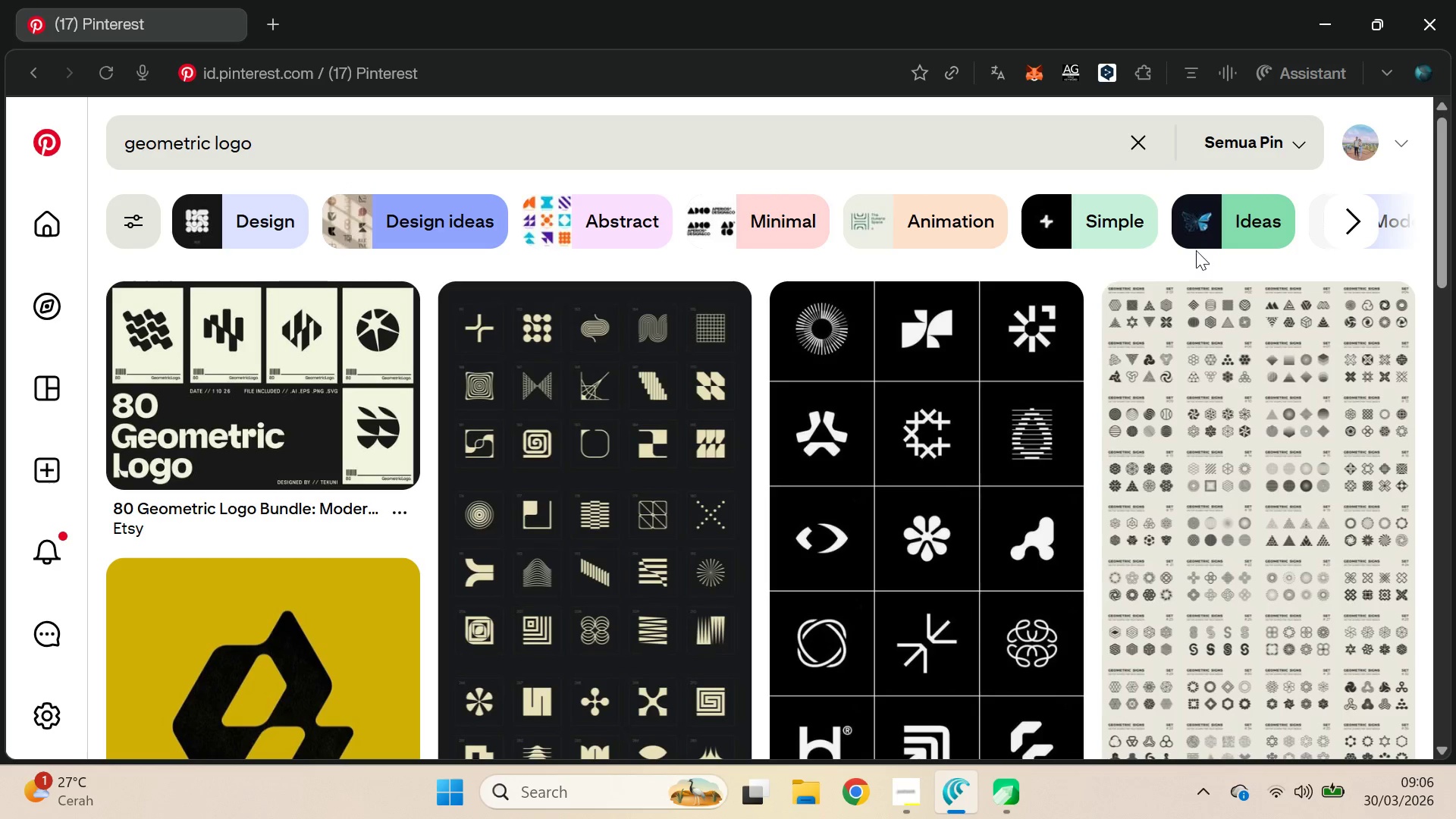 
left_click_drag(start_coordinate=[1443, 180], to_coordinate=[1440, 201])
 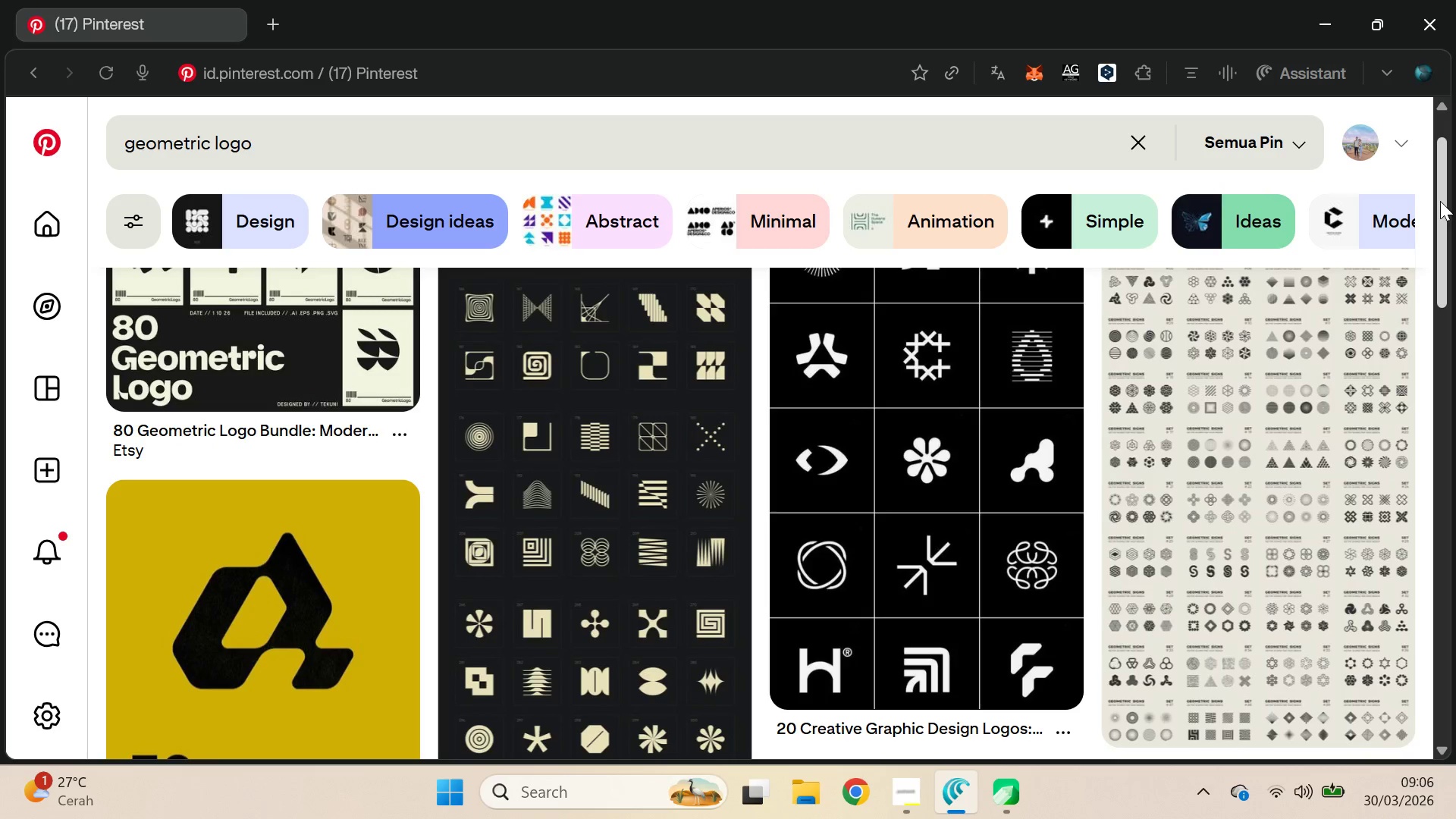 
key(Alt+AltLeft)
 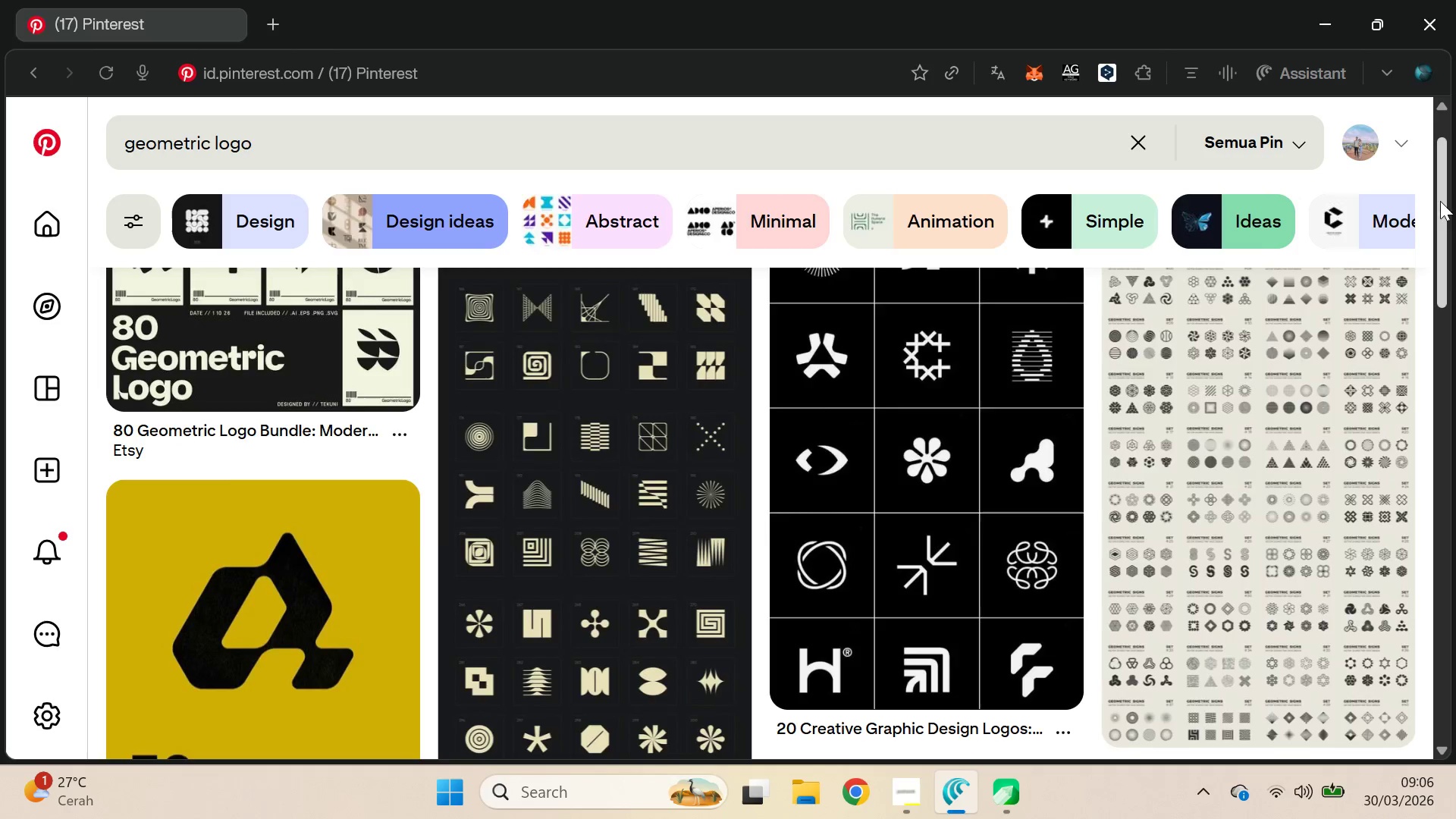 
key(Alt+Tab)